 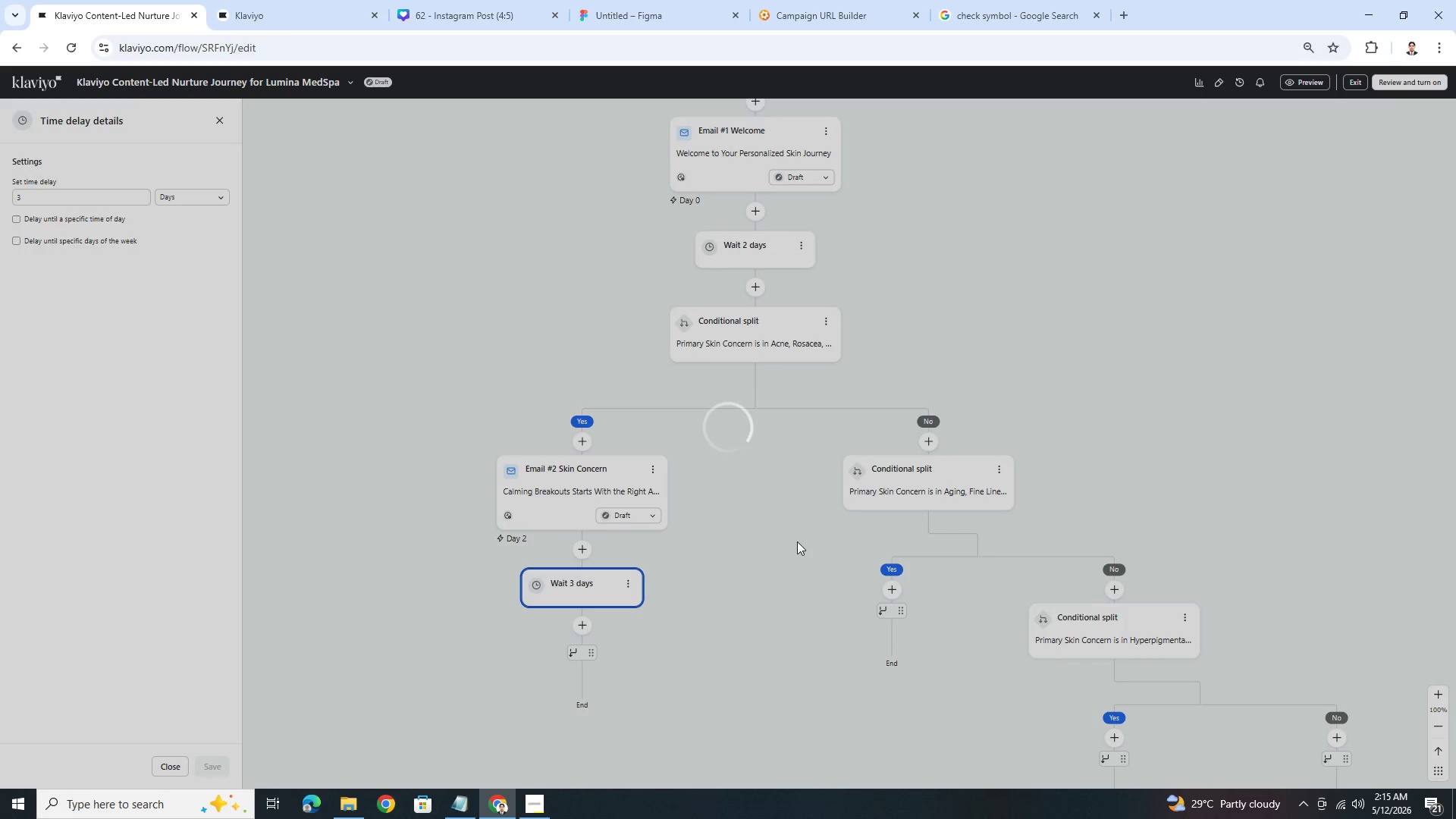 
left_click_drag(start_coordinate=[579, 595], to_coordinate=[592, 747])
 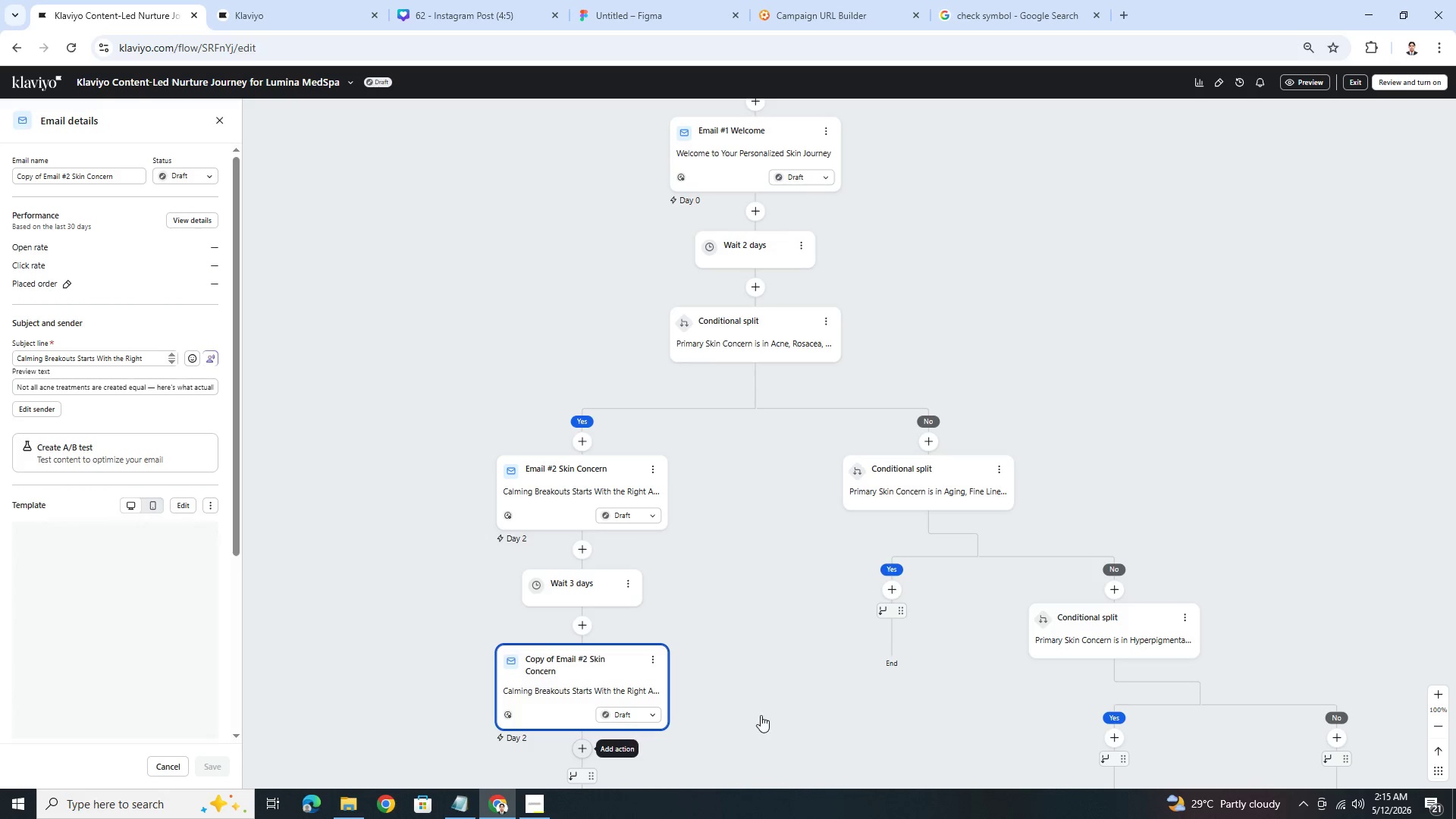 
left_click_drag(start_coordinate=[818, 713], to_coordinate=[758, 635])
 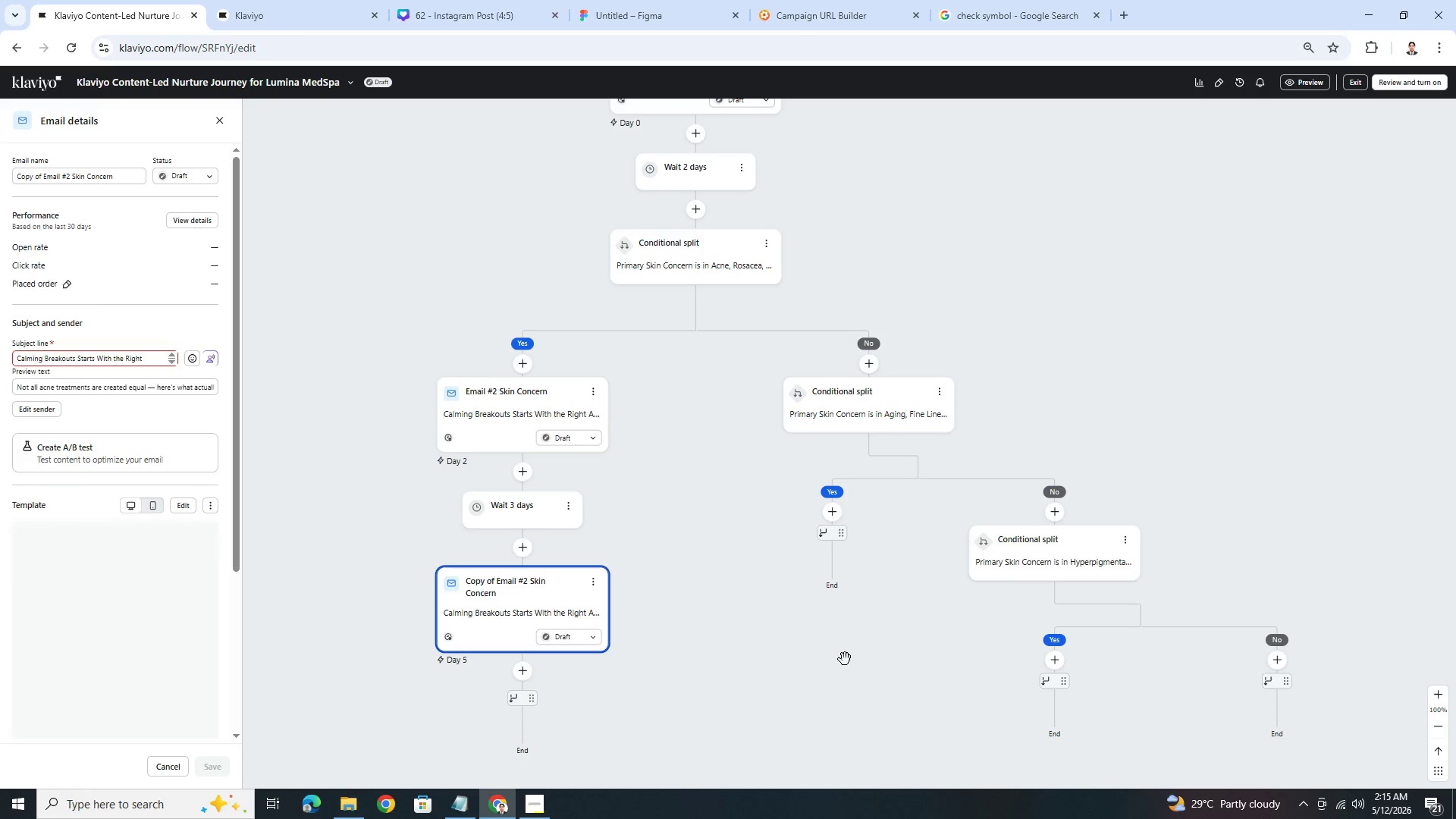 
left_click_drag(start_coordinate=[845, 659], to_coordinate=[896, 718])
 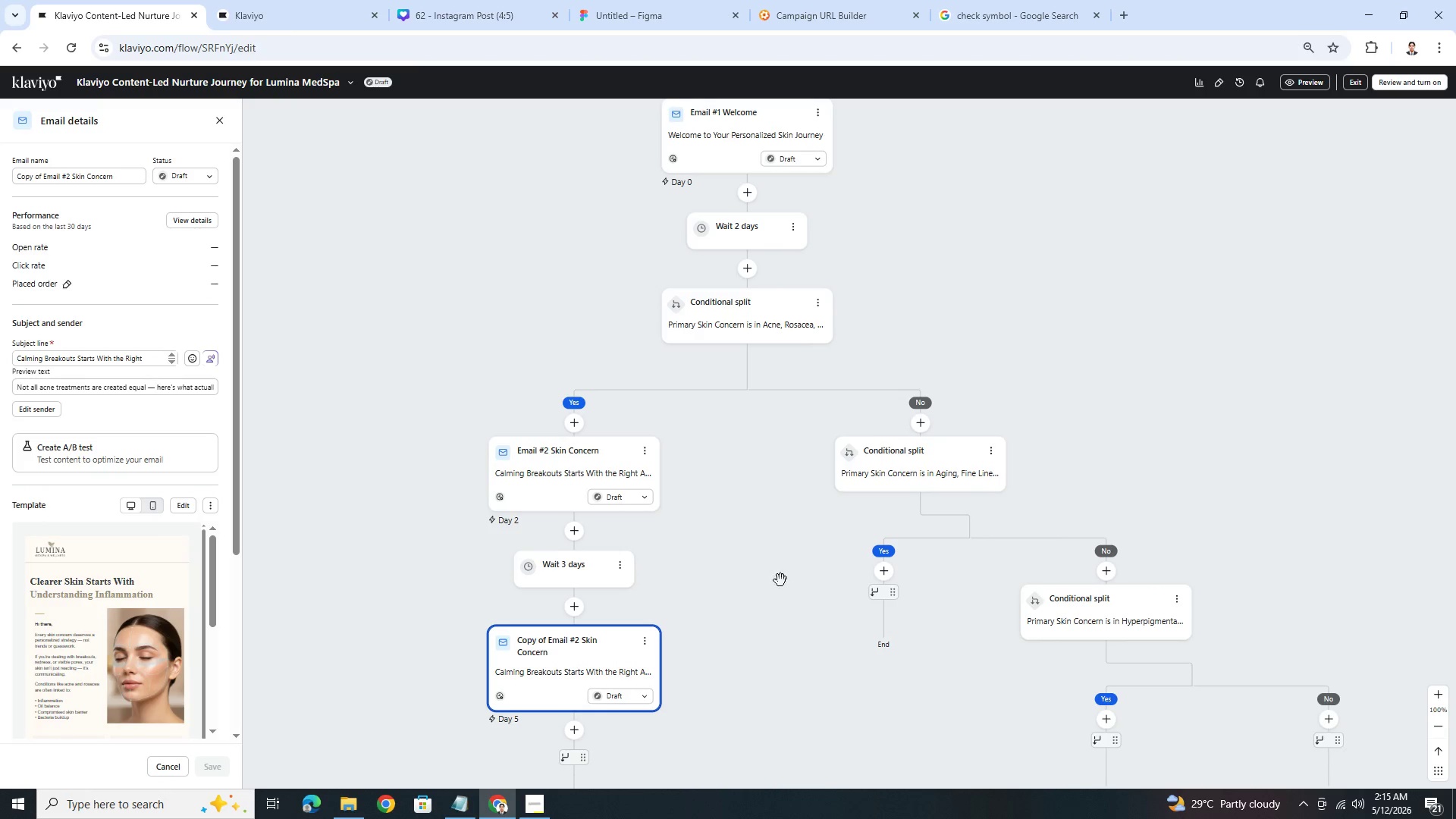 
left_click_drag(start_coordinate=[774, 558], to_coordinate=[825, 681])
 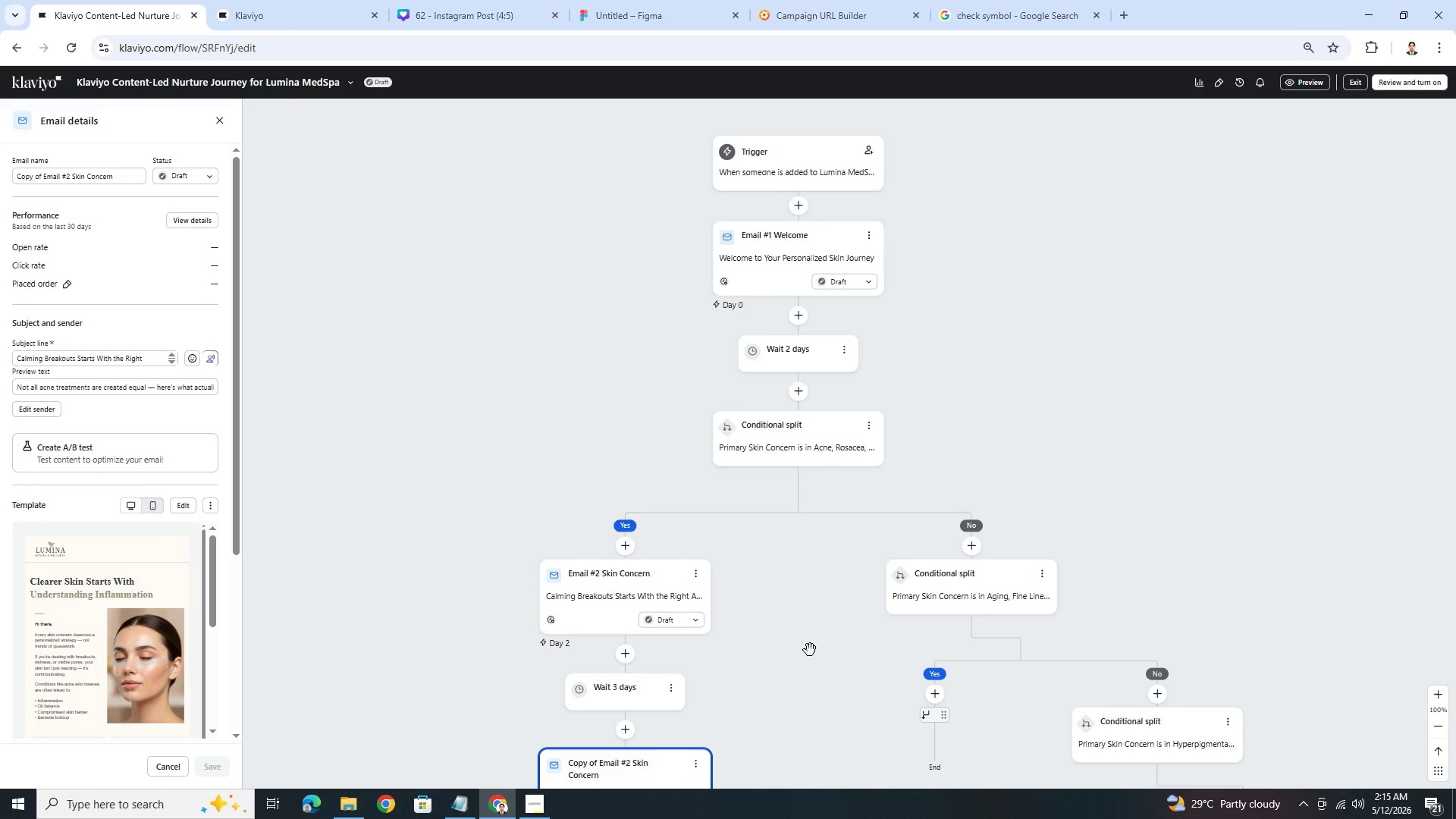 
wait(5.25)
 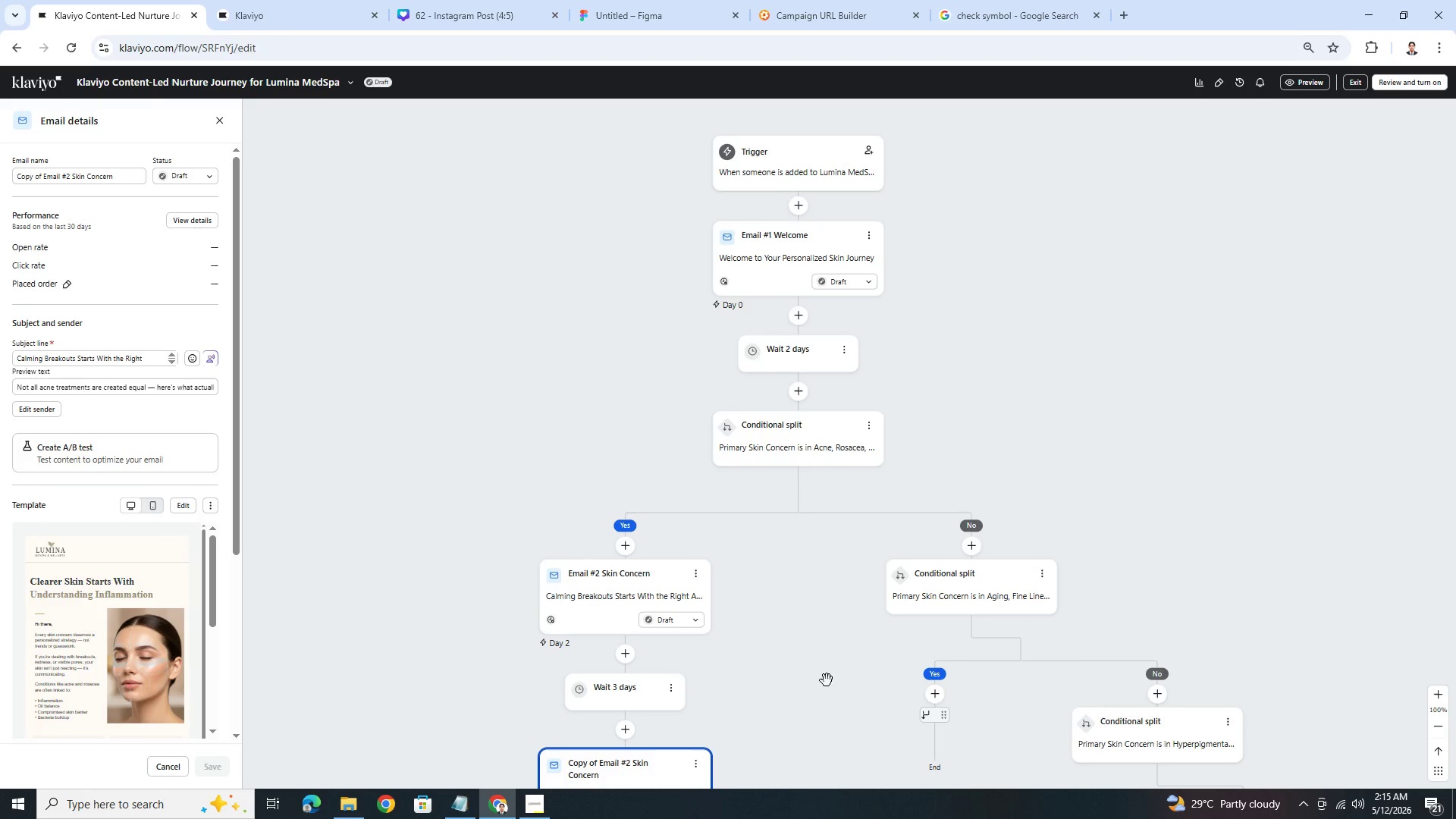 
left_click_drag(start_coordinate=[813, 651], to_coordinate=[776, 531])
 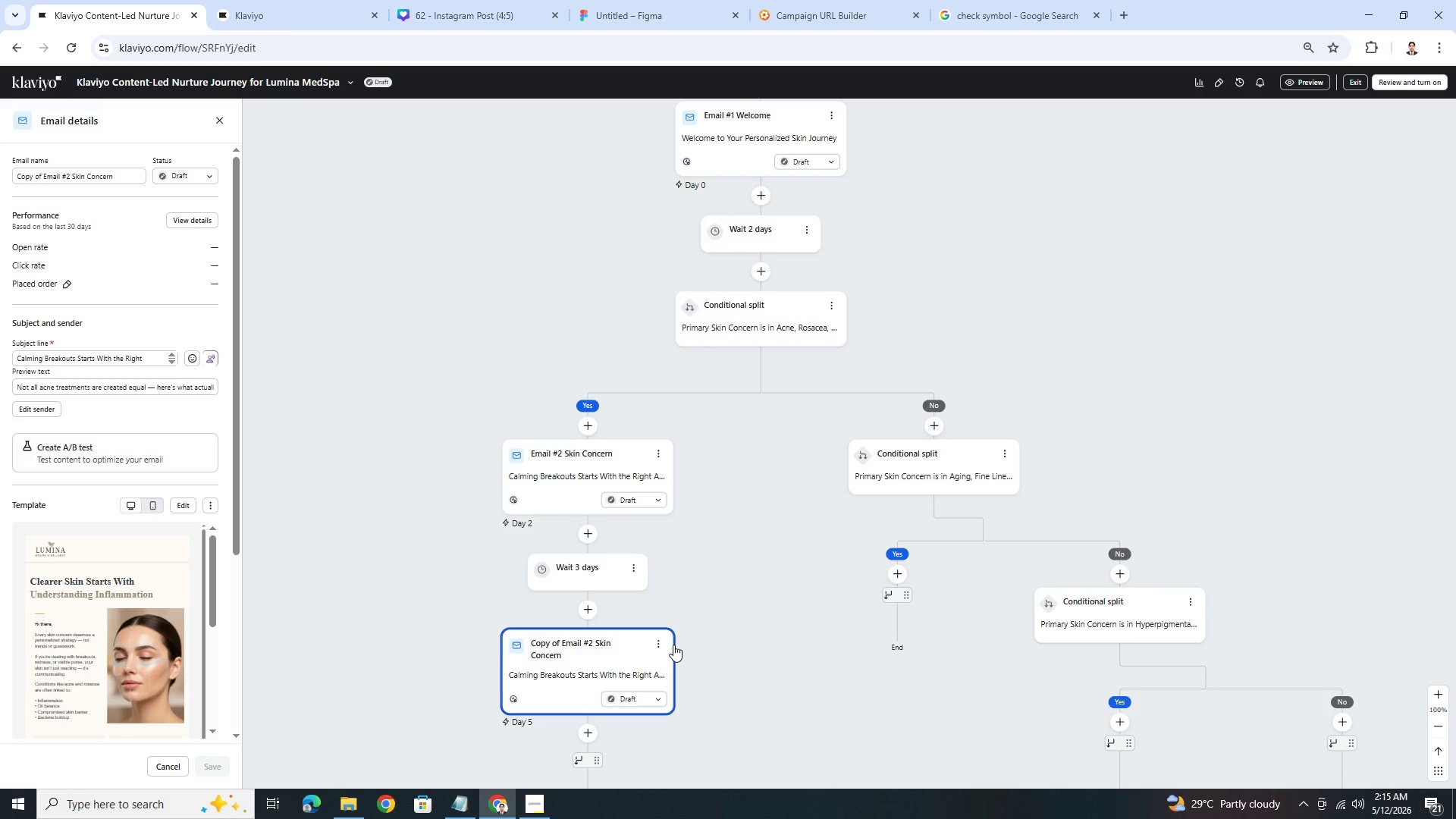 
left_click_drag(start_coordinate=[802, 692], to_coordinate=[731, 578])
 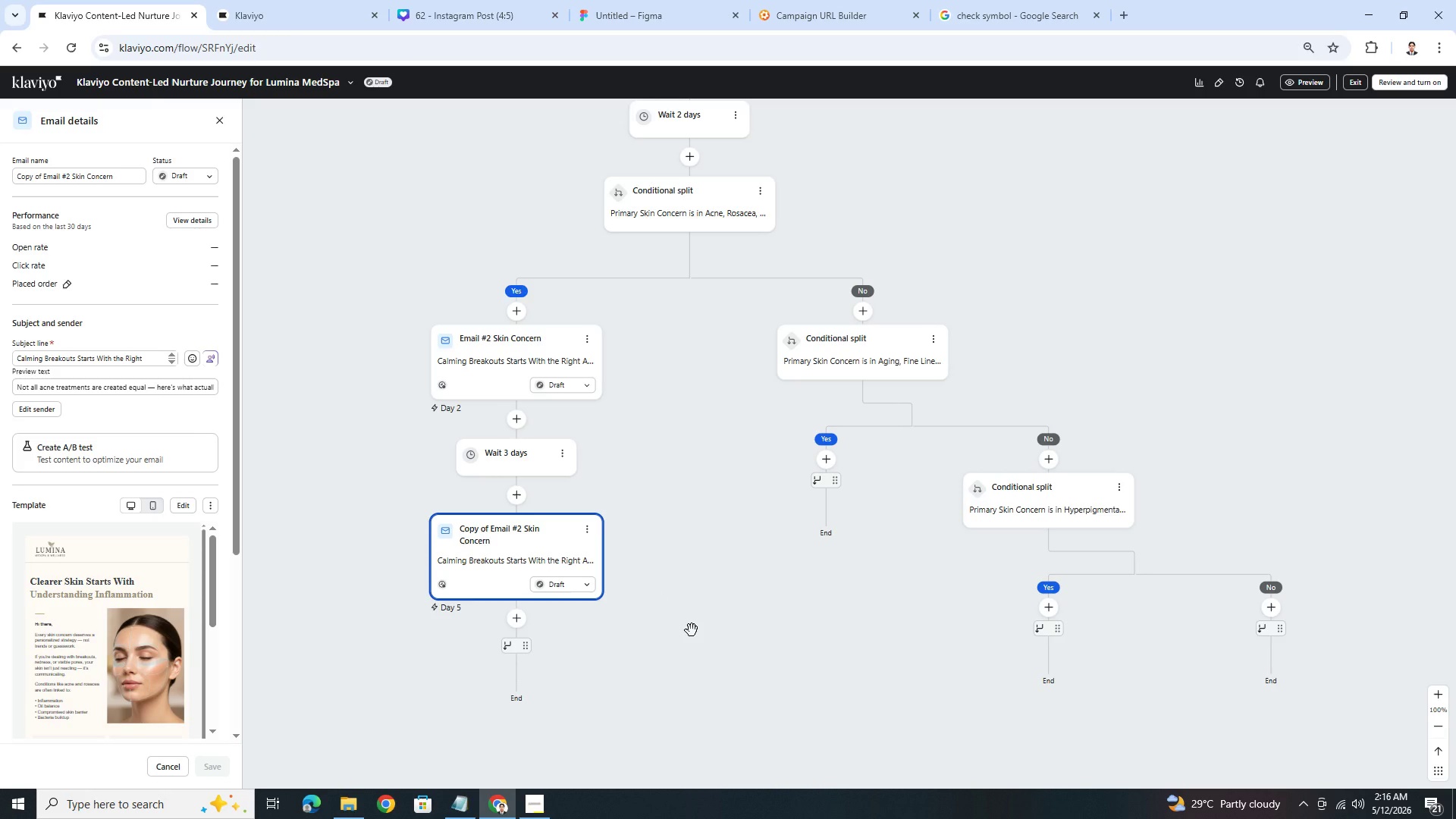 
wait(43.81)
 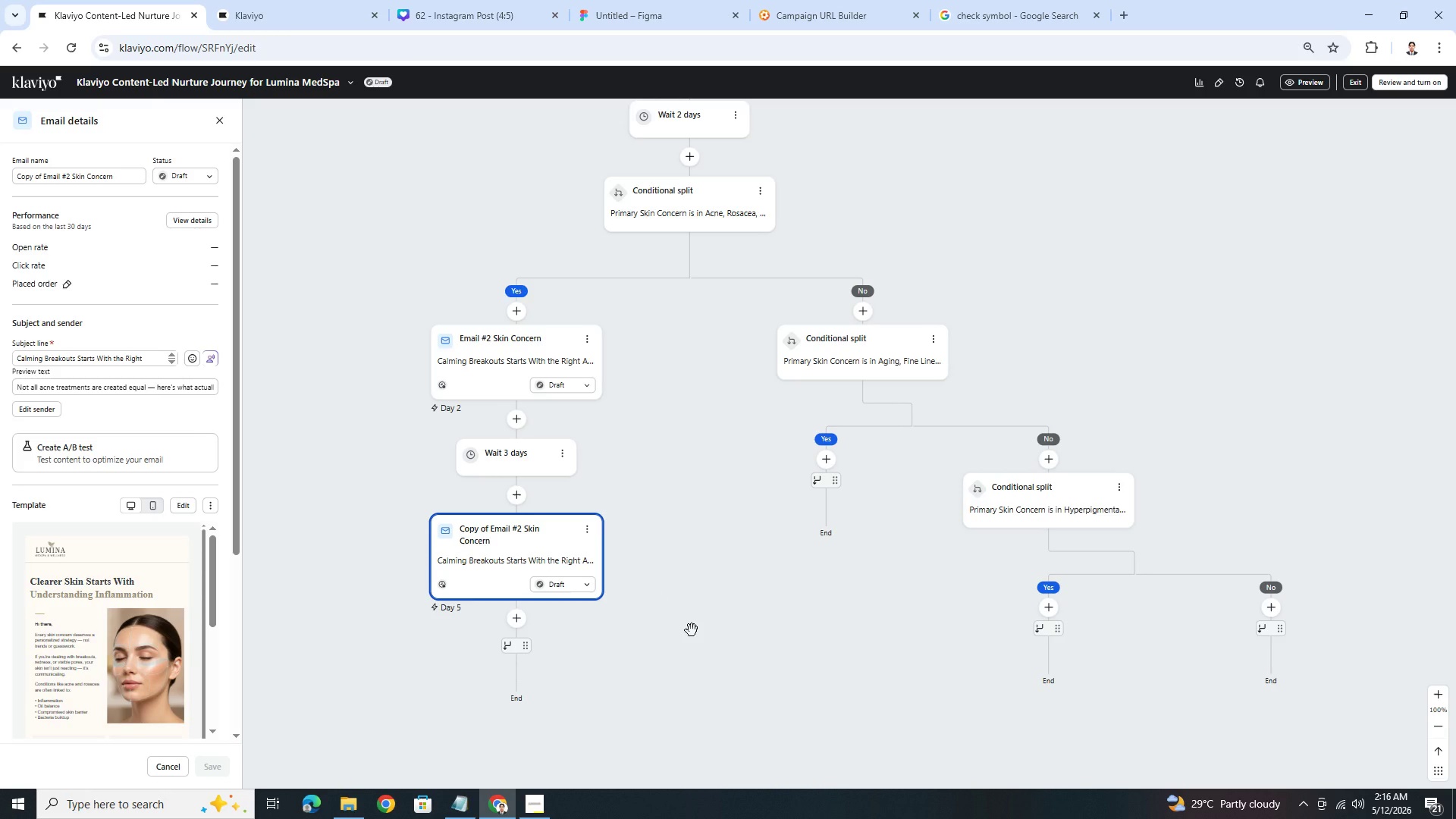 
scroll: coordinate [676, 643], scroll_direction: up, amount: 3.0
 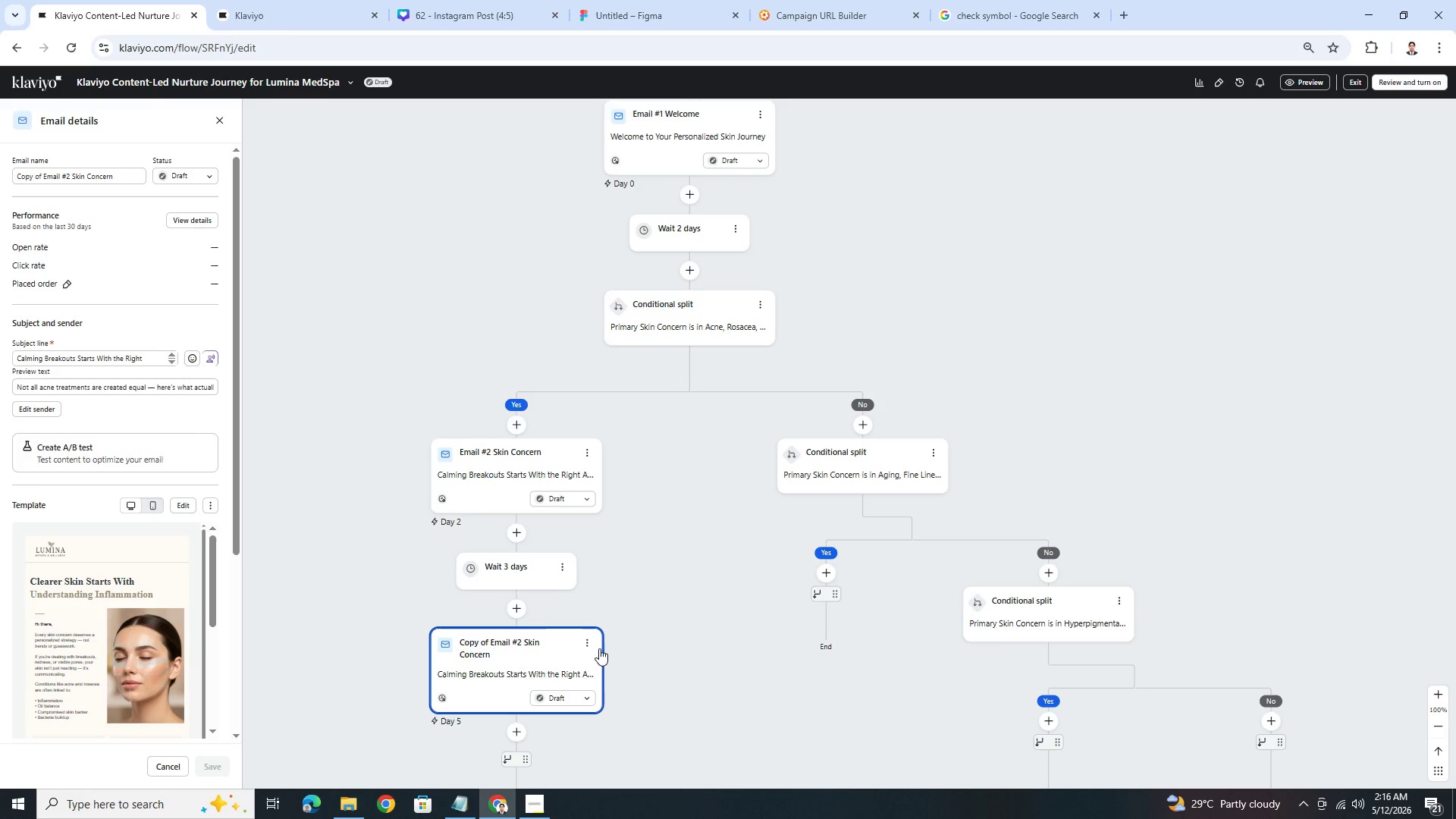 
left_click([589, 645])
 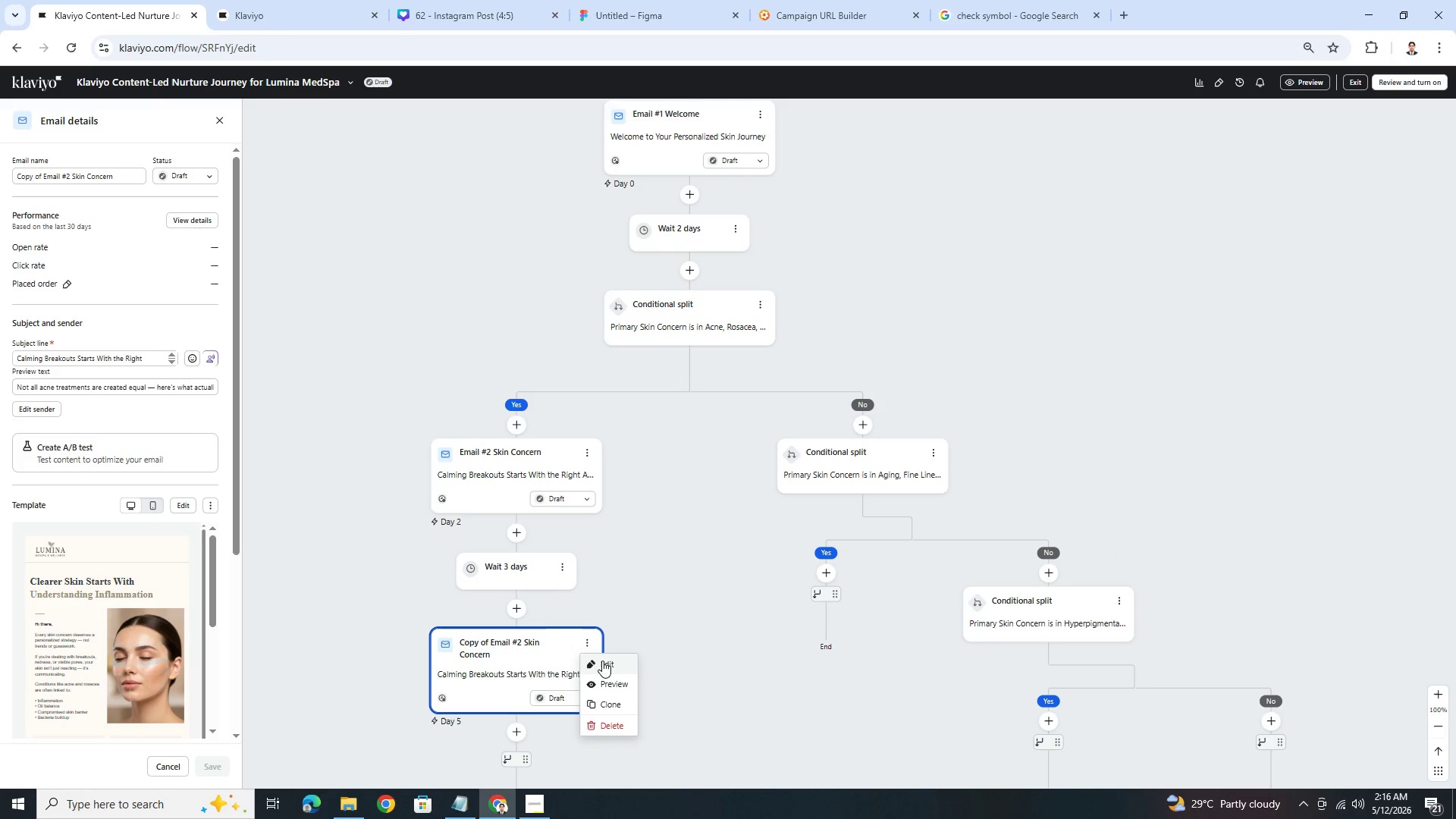 
left_click([604, 664])
 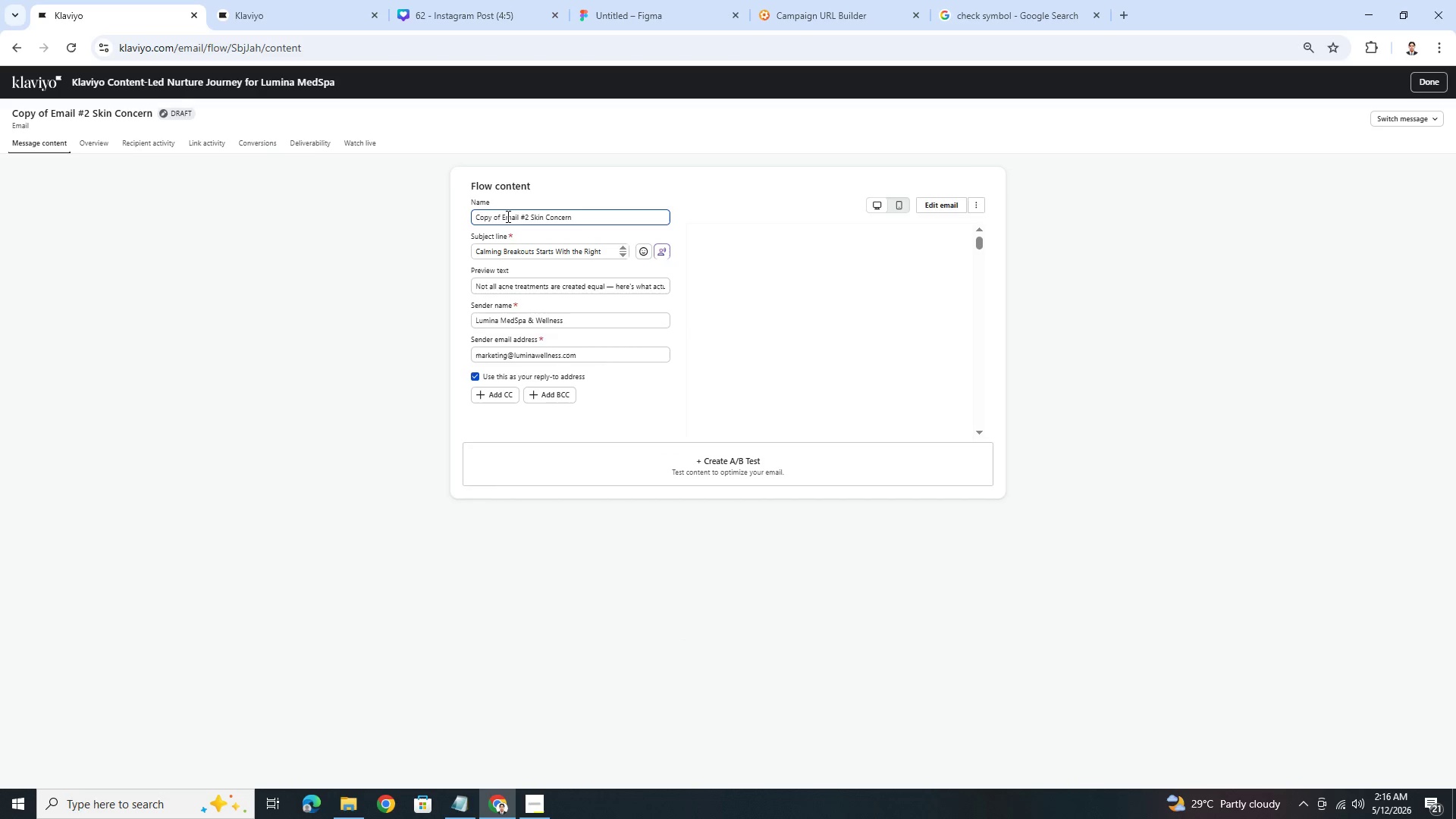 
left_click_drag(start_coordinate=[502, 217], to_coordinate=[471, 220])
 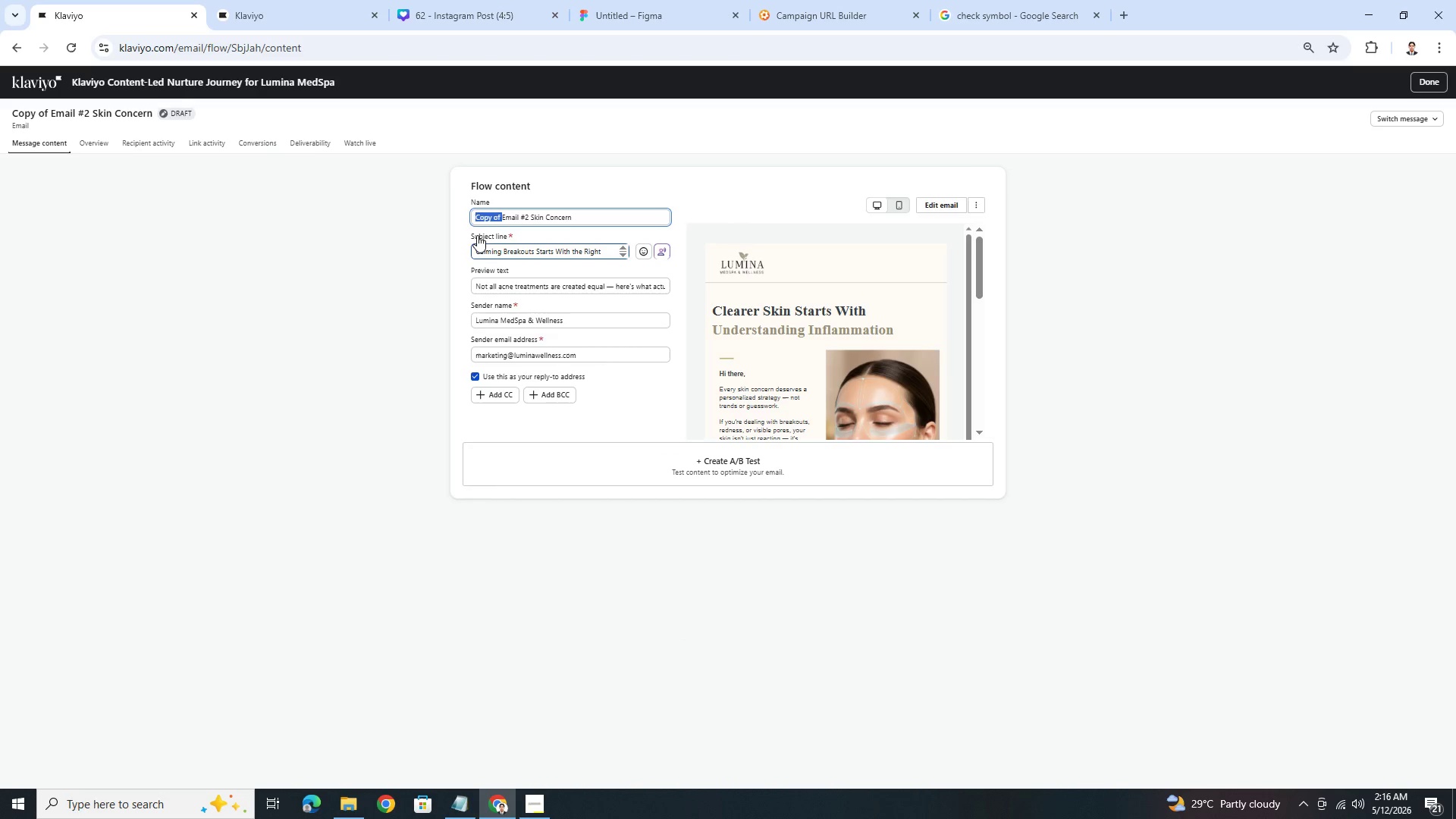 
key(Backspace)
 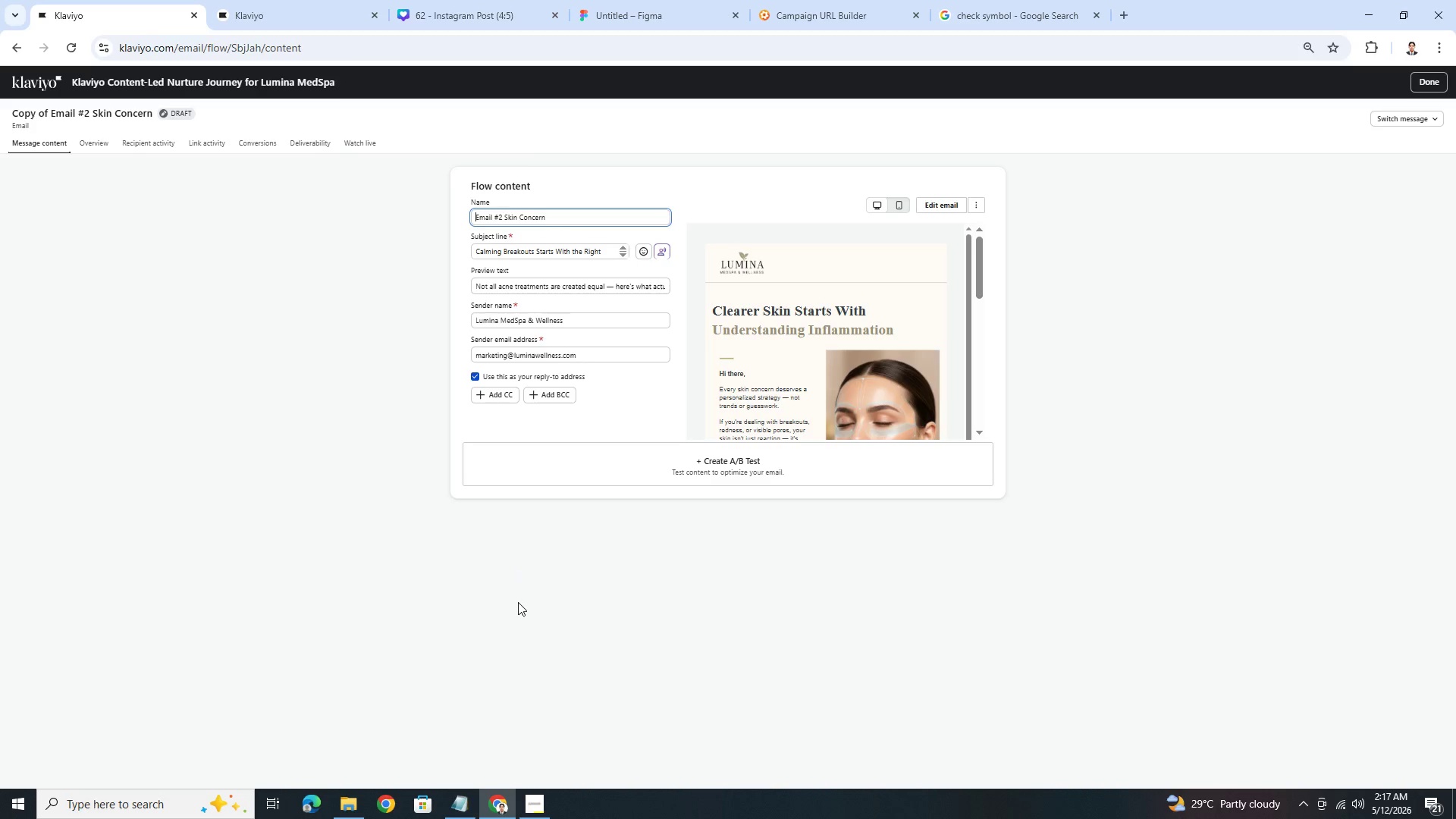 
wait(18.17)
 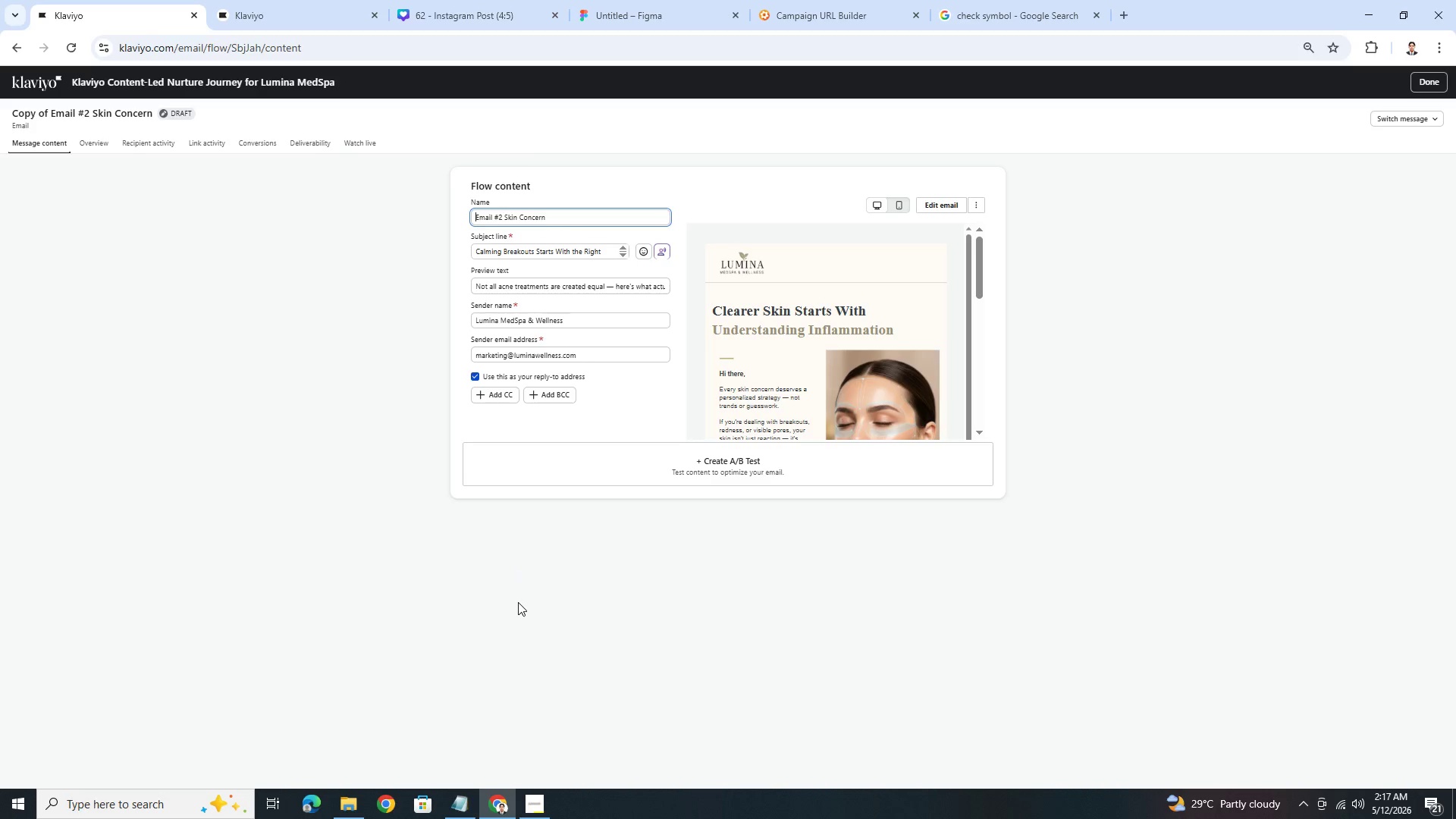 
left_click([502, 212])
 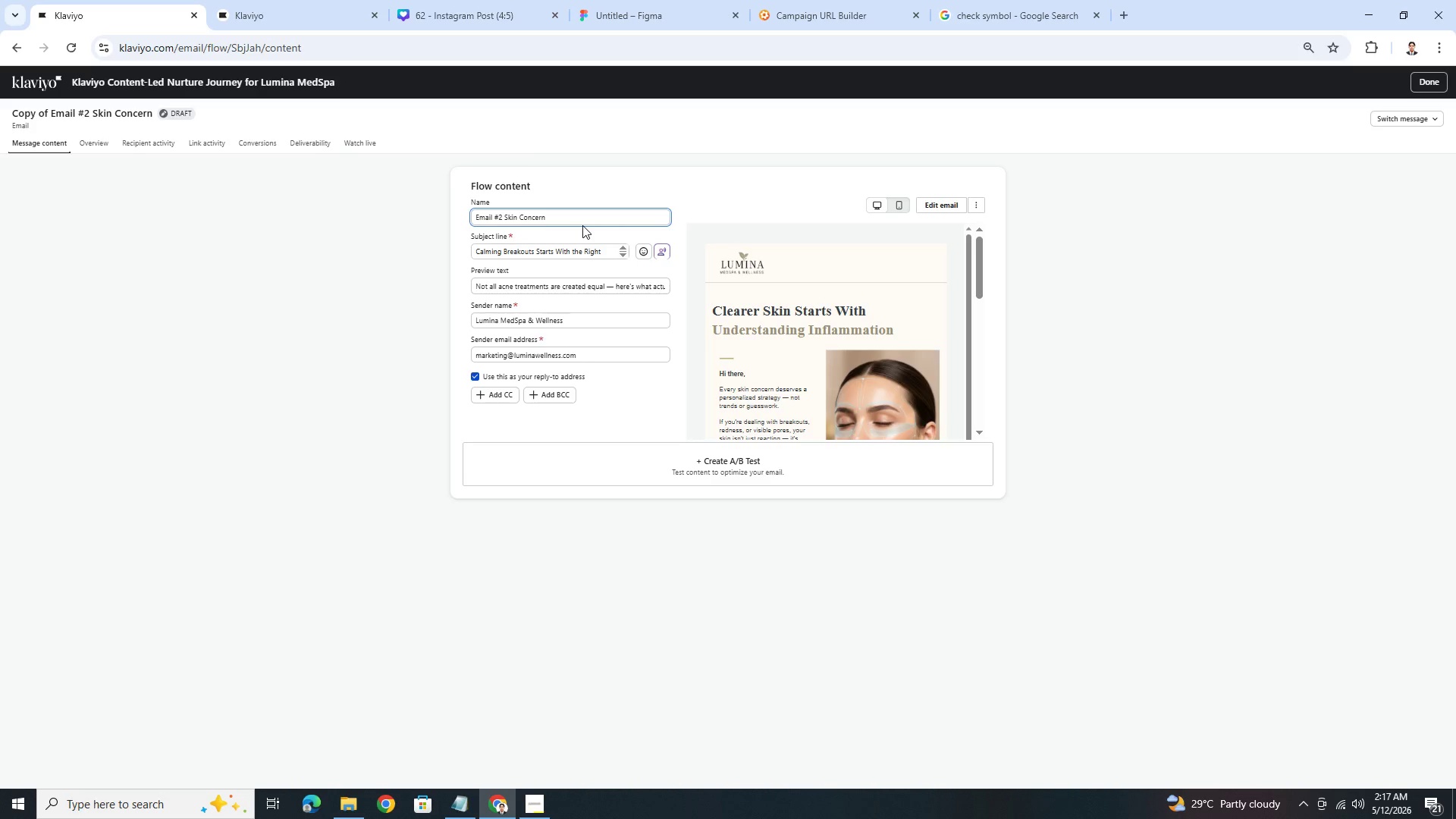 
key(Backspace)
 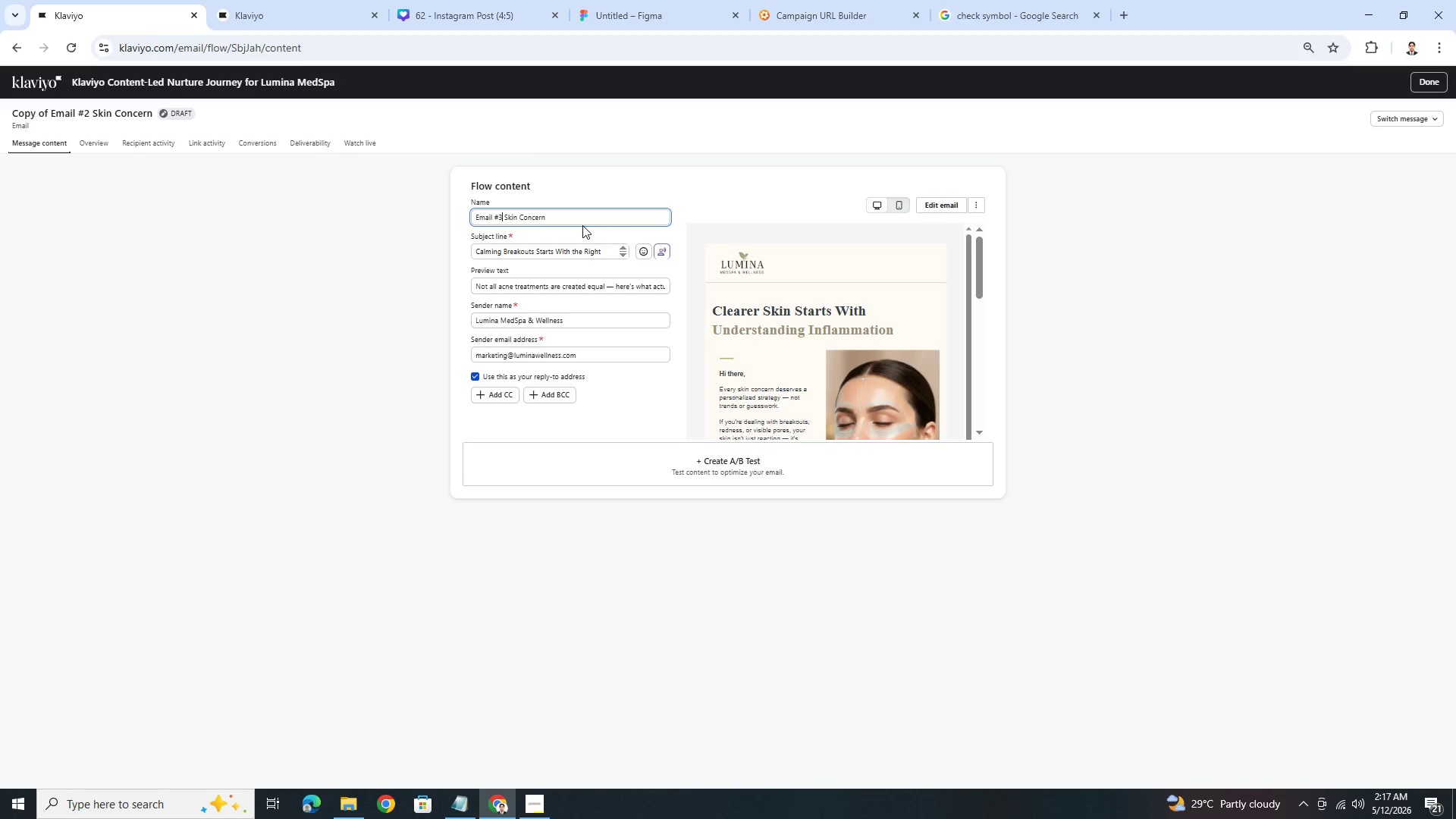 
key(3)
 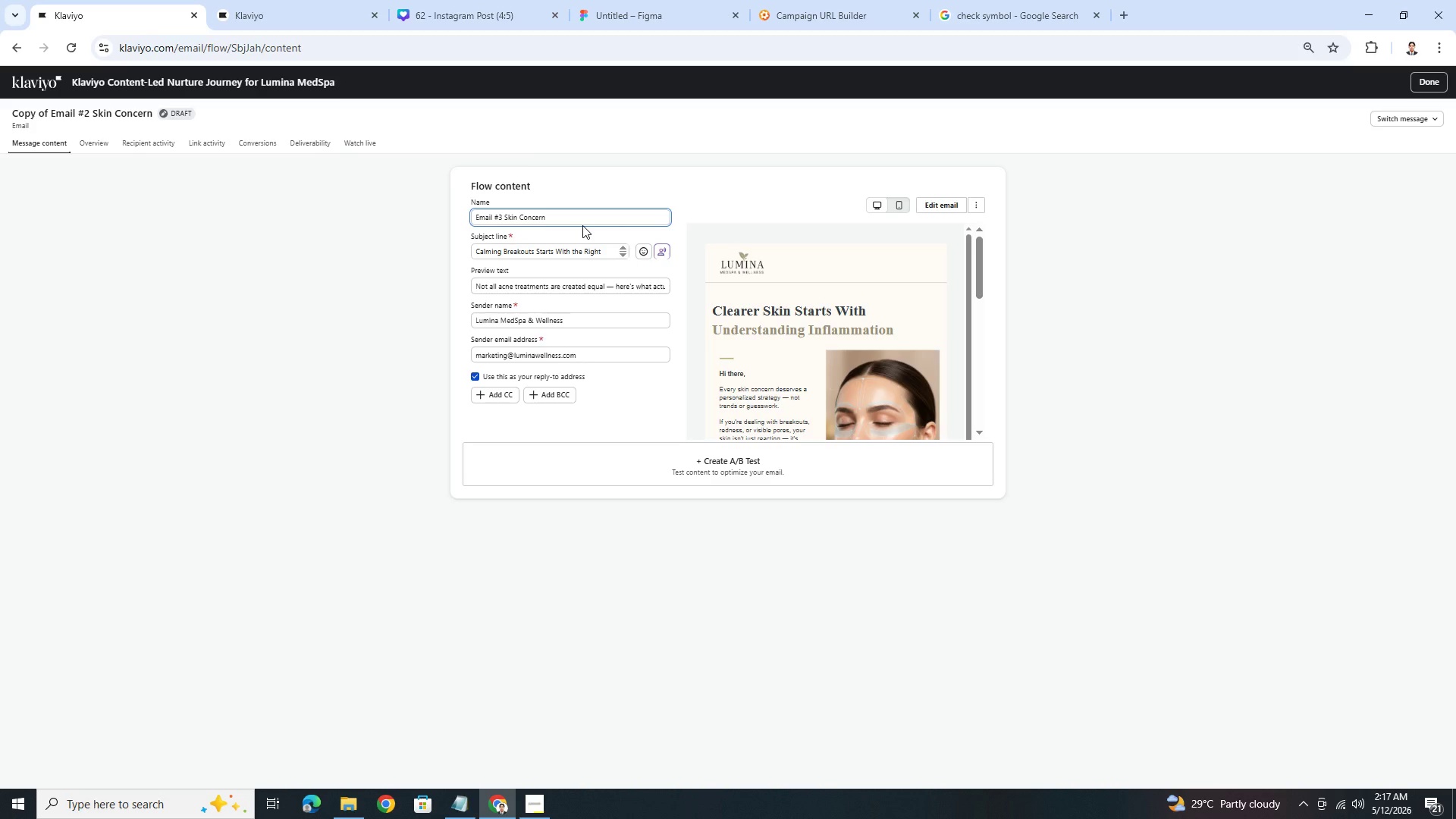 
hold_key(key=ArrowRight, duration=0.59)
 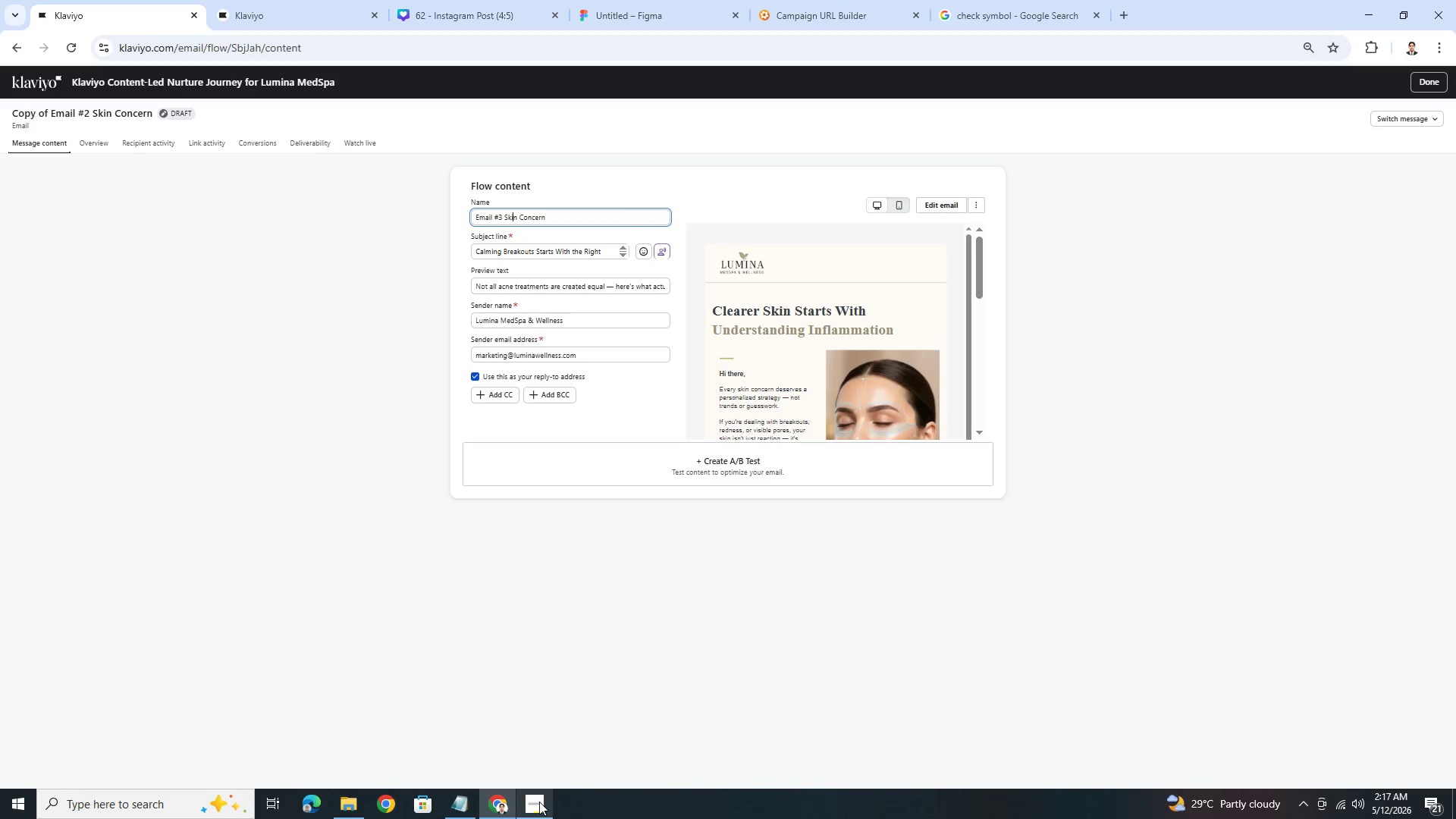 
left_click([539, 802])